 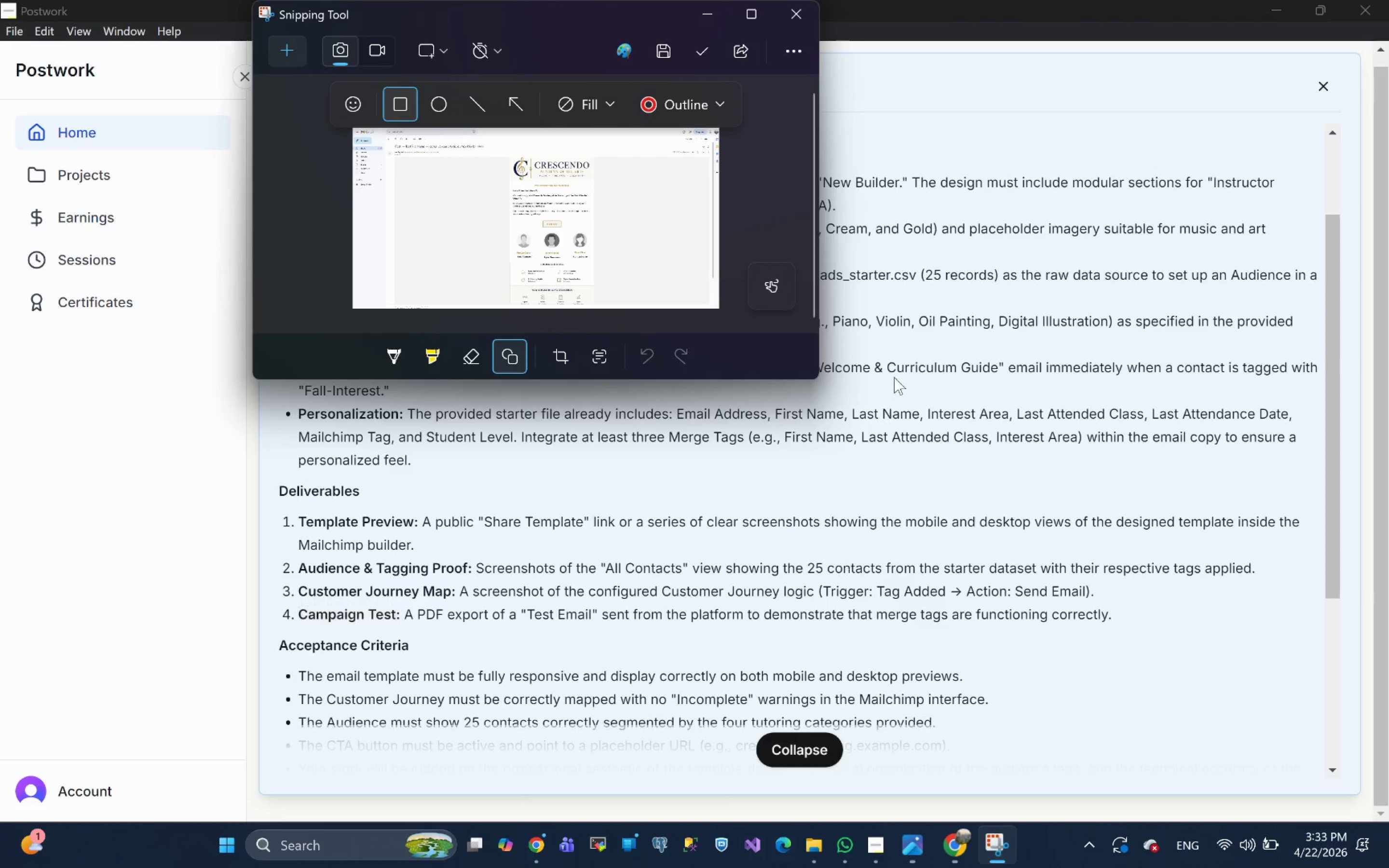 
left_click([673, 3])
 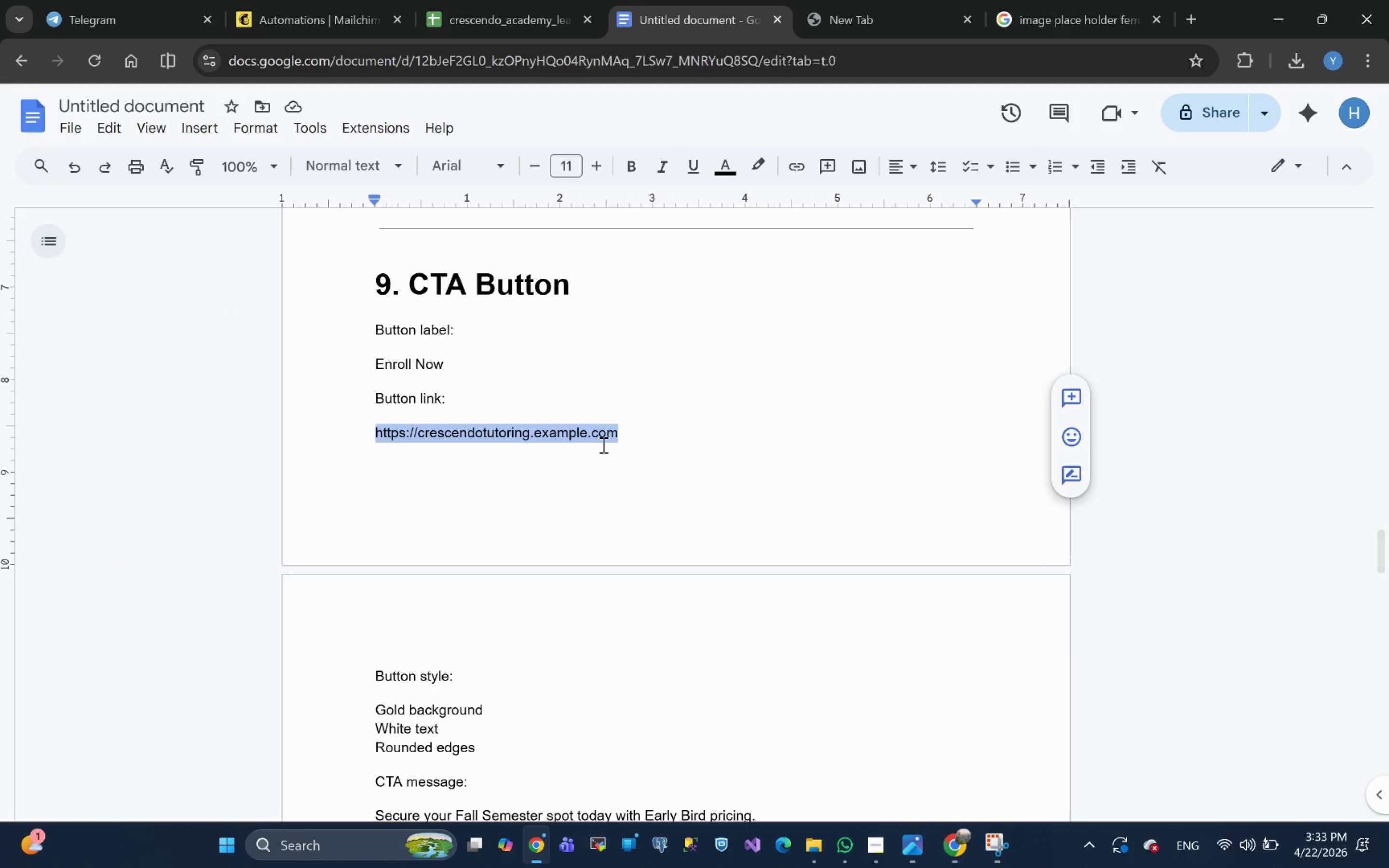 
scroll: coordinate [608, 380], scroll_direction: up, amount: 48.0
 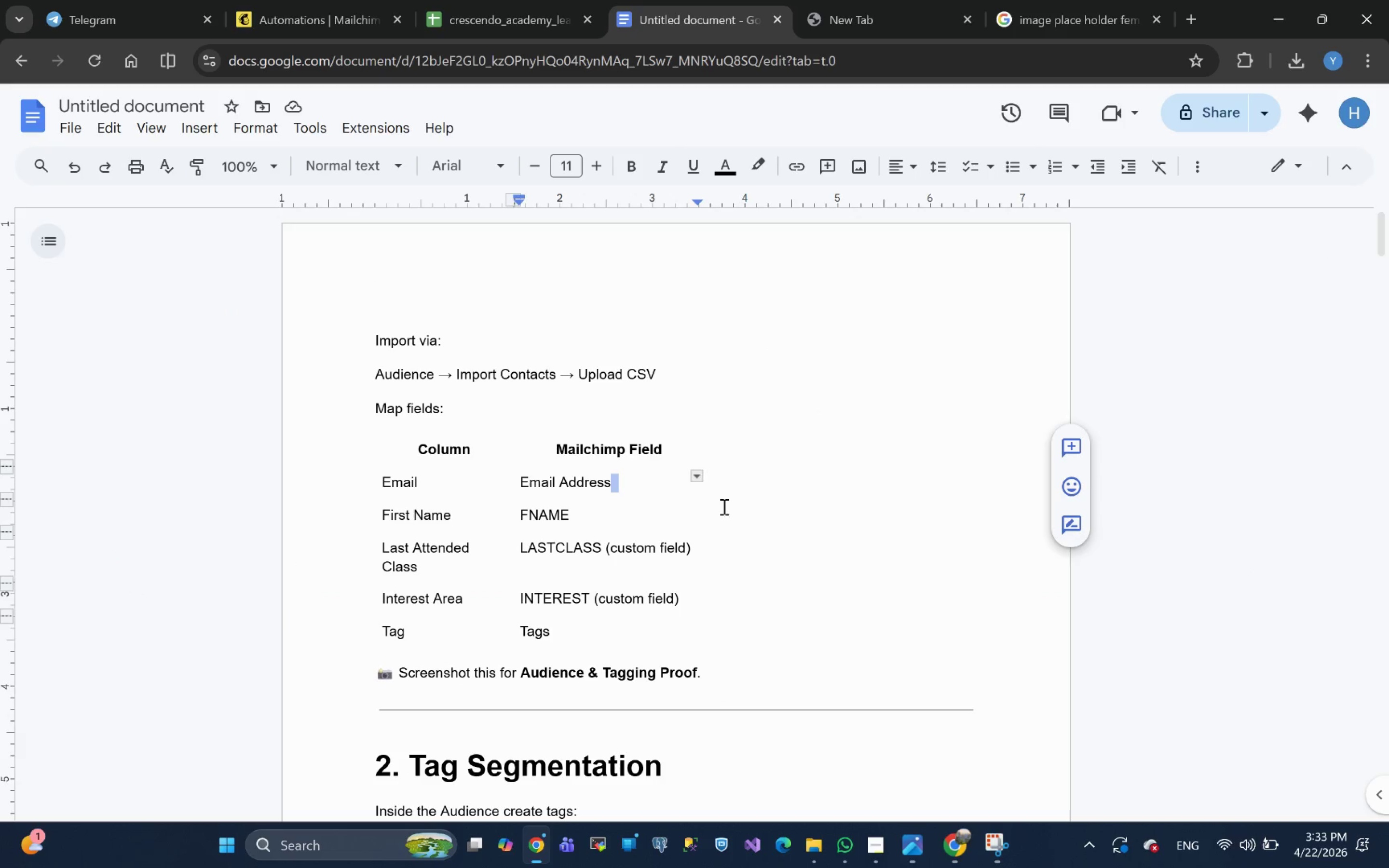 
left_click([816, 430])
 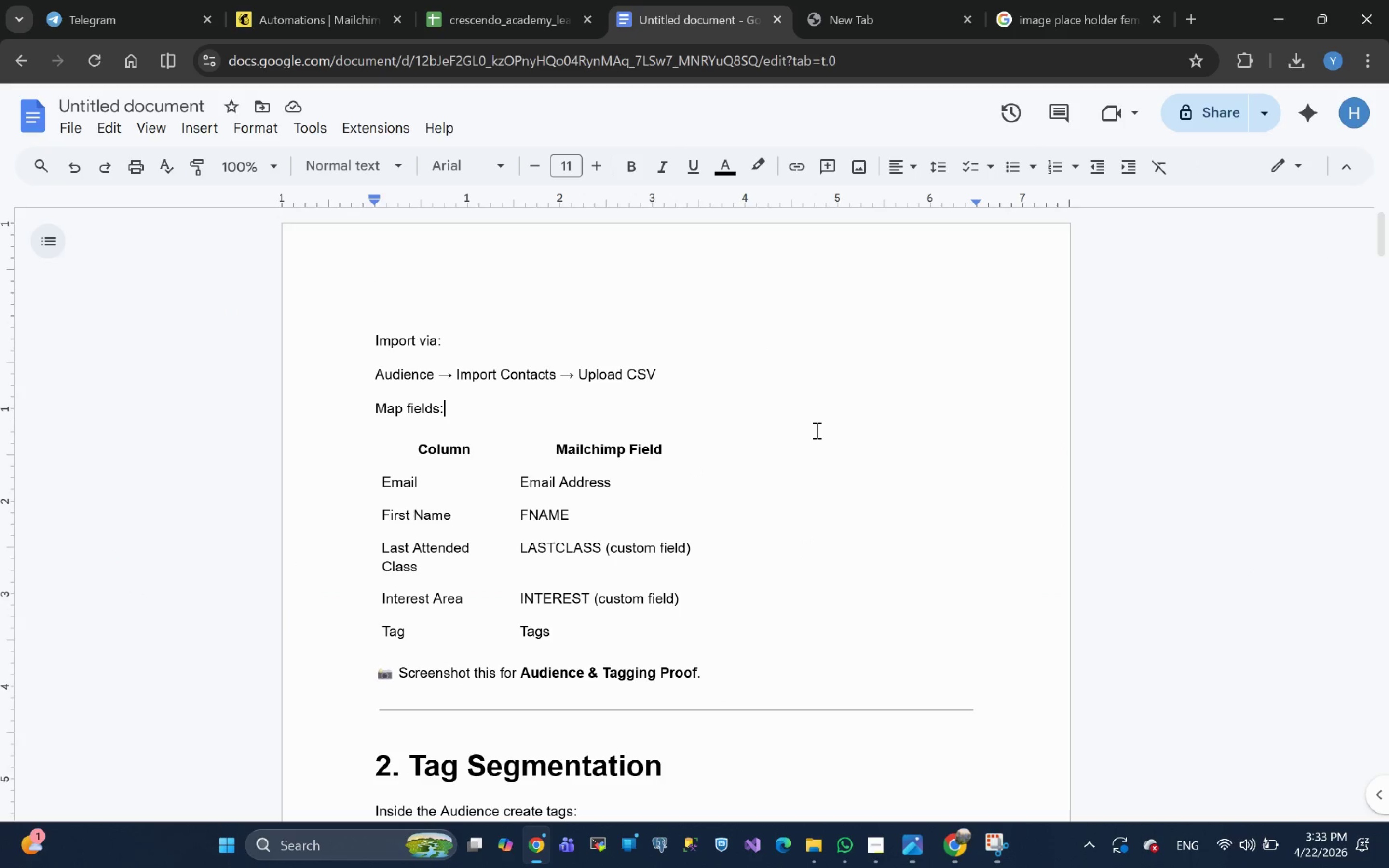 
key(Control+A)
 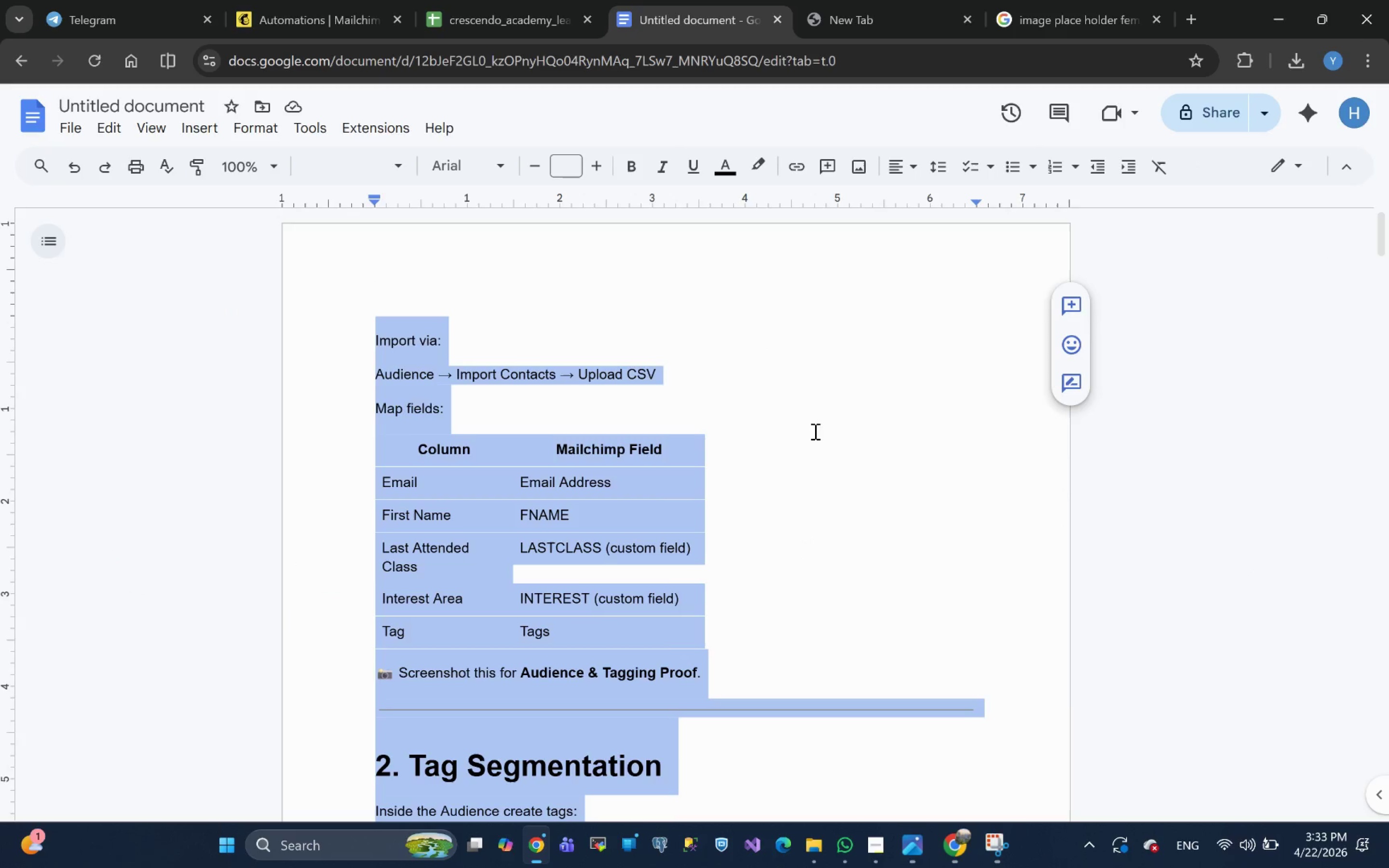 
key(Control+V)